 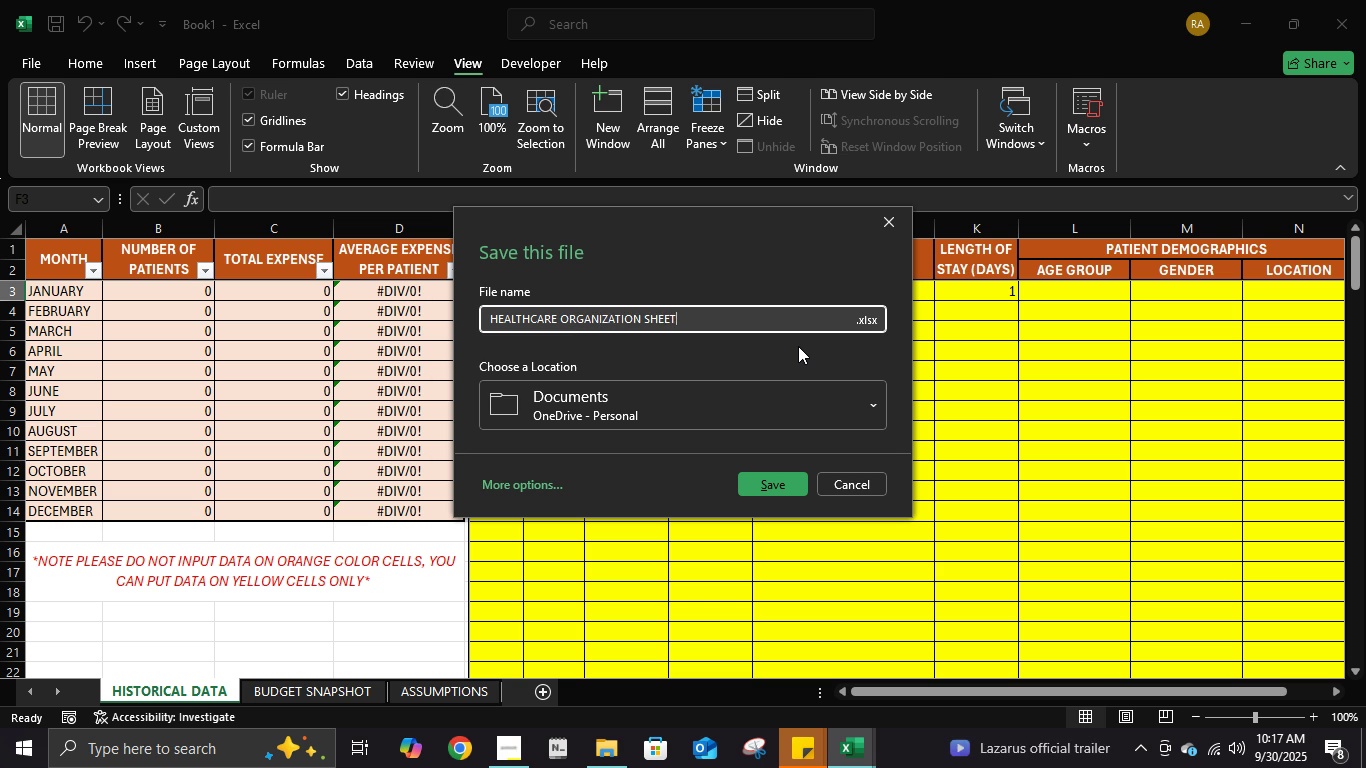 
left_click([793, 389])
 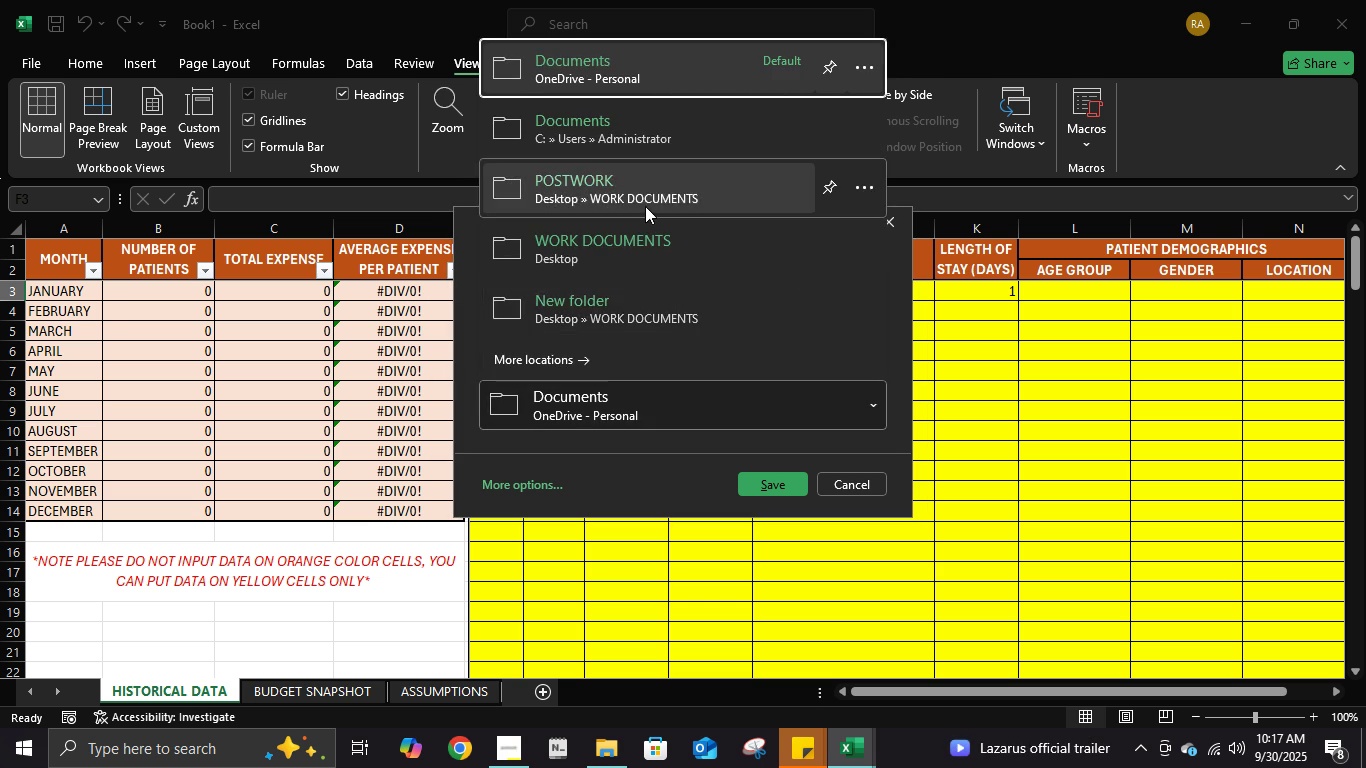 
left_click([645, 206])
 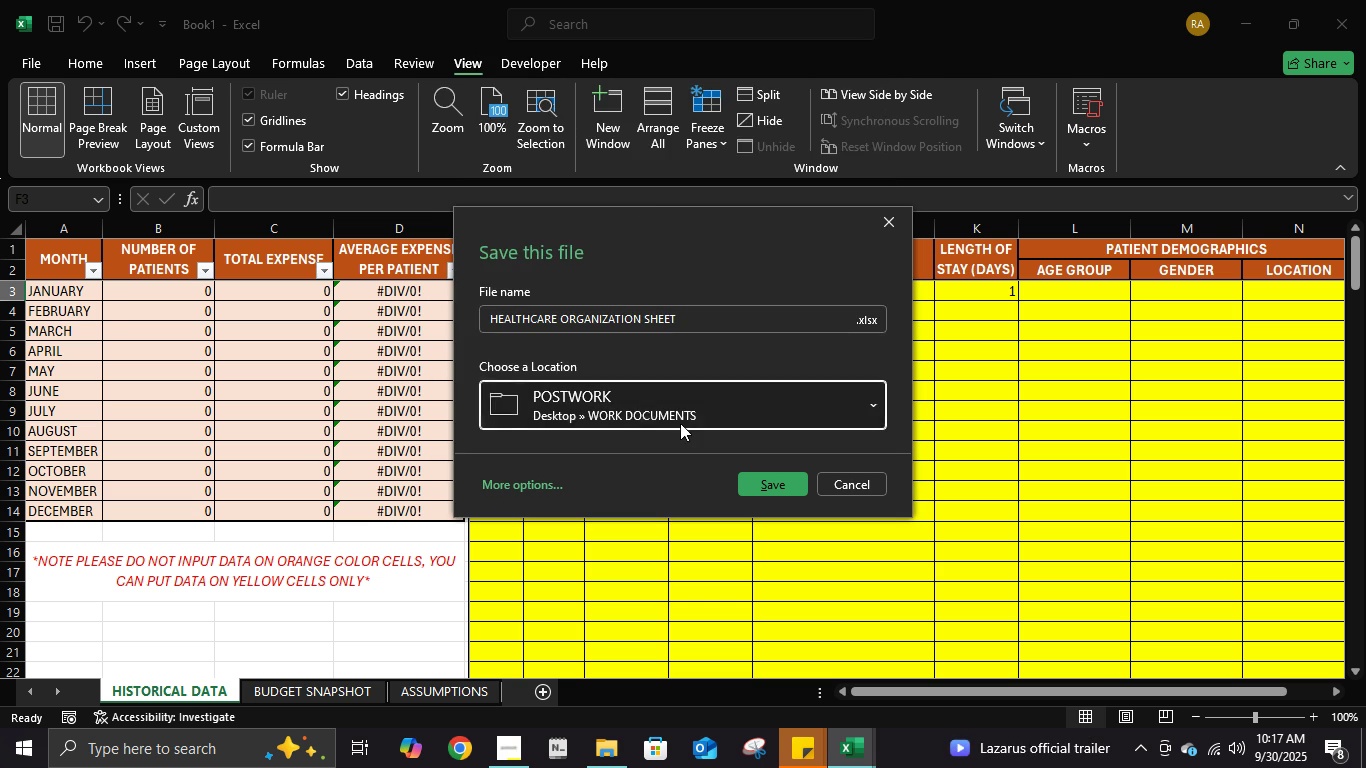 
left_click([680, 423])
 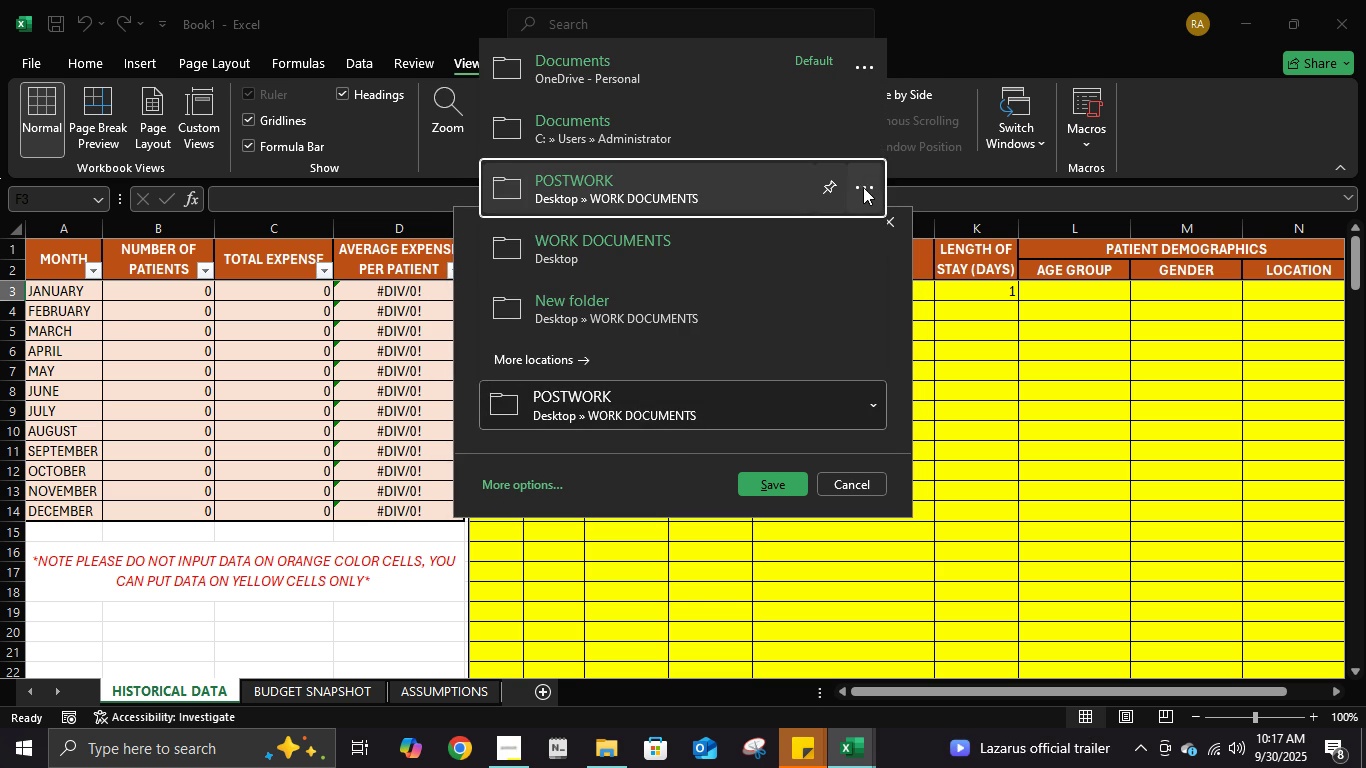 
left_click([862, 187])
 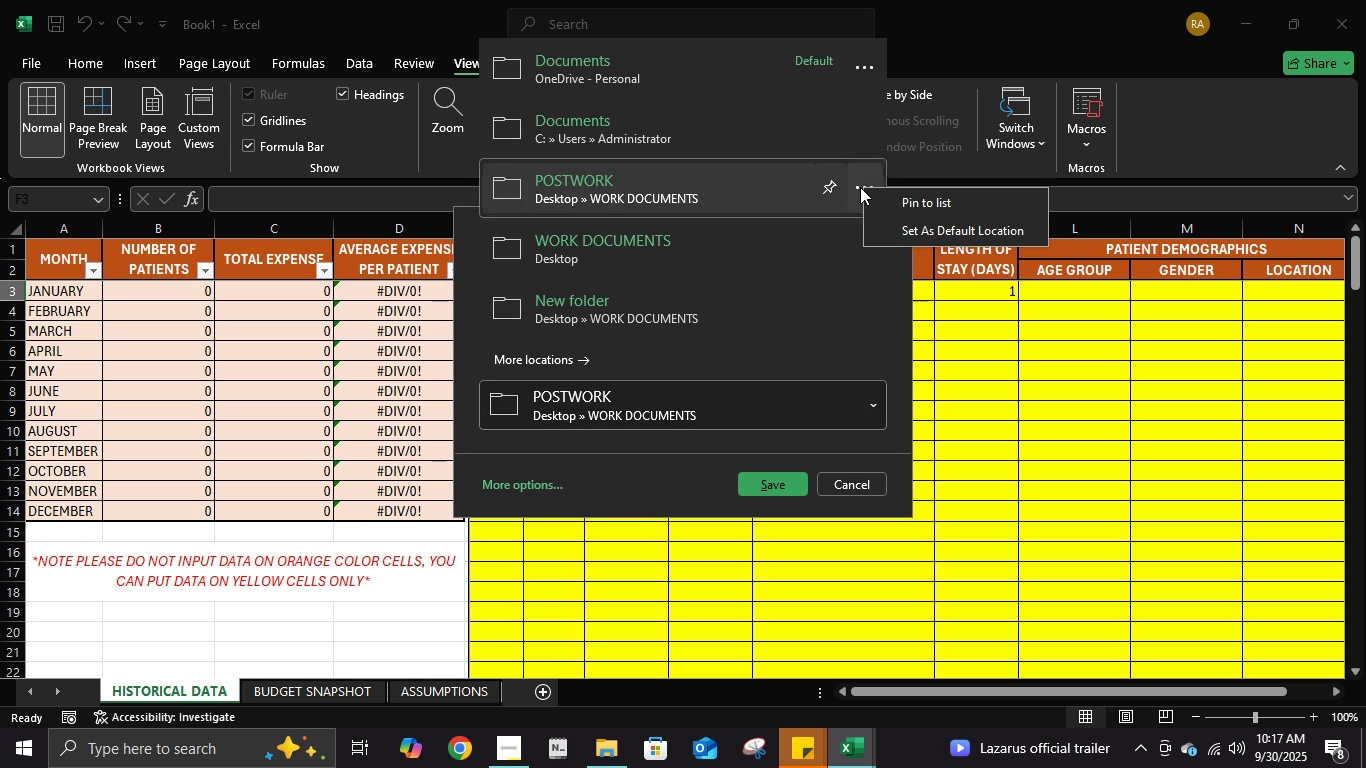 
left_click([860, 187])
 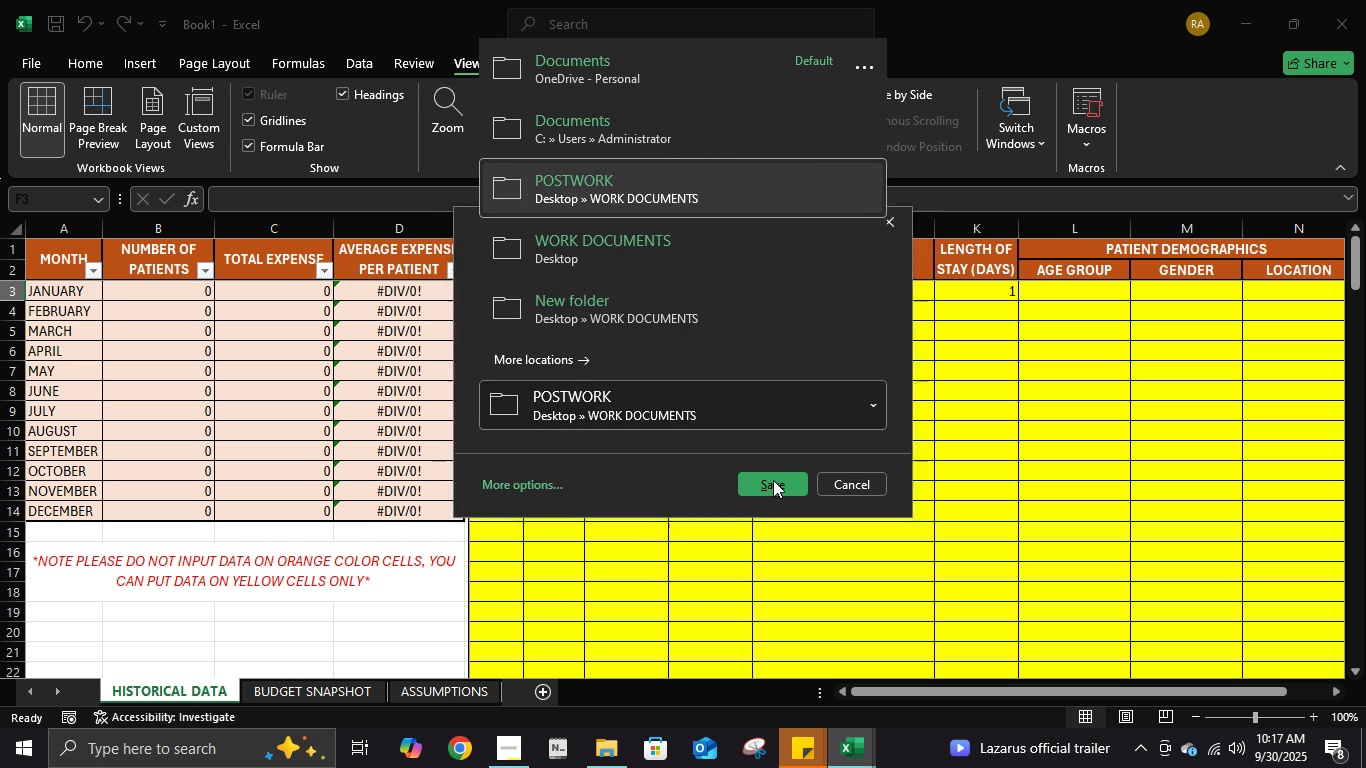 